 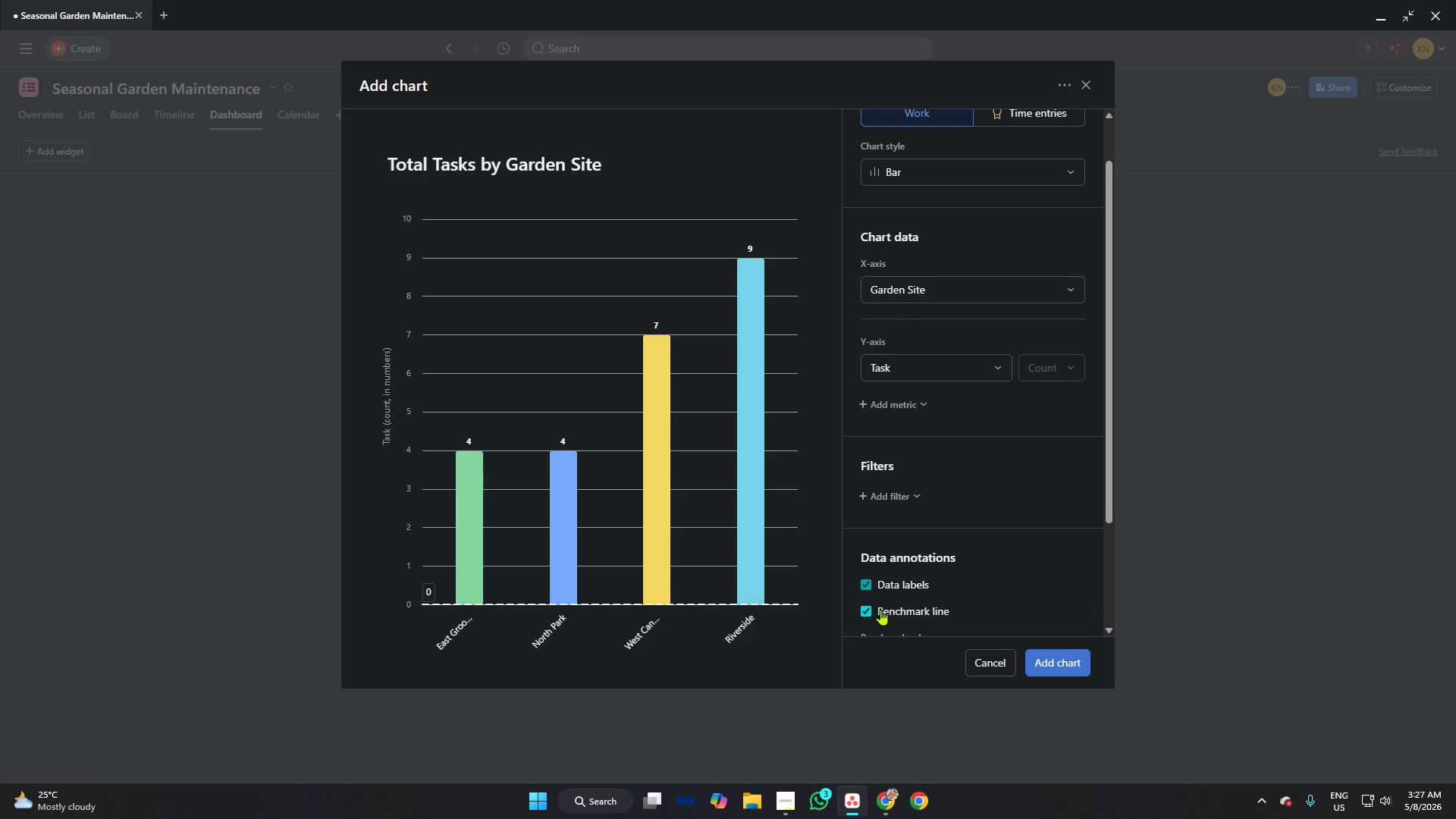 
left_click([880, 609])
 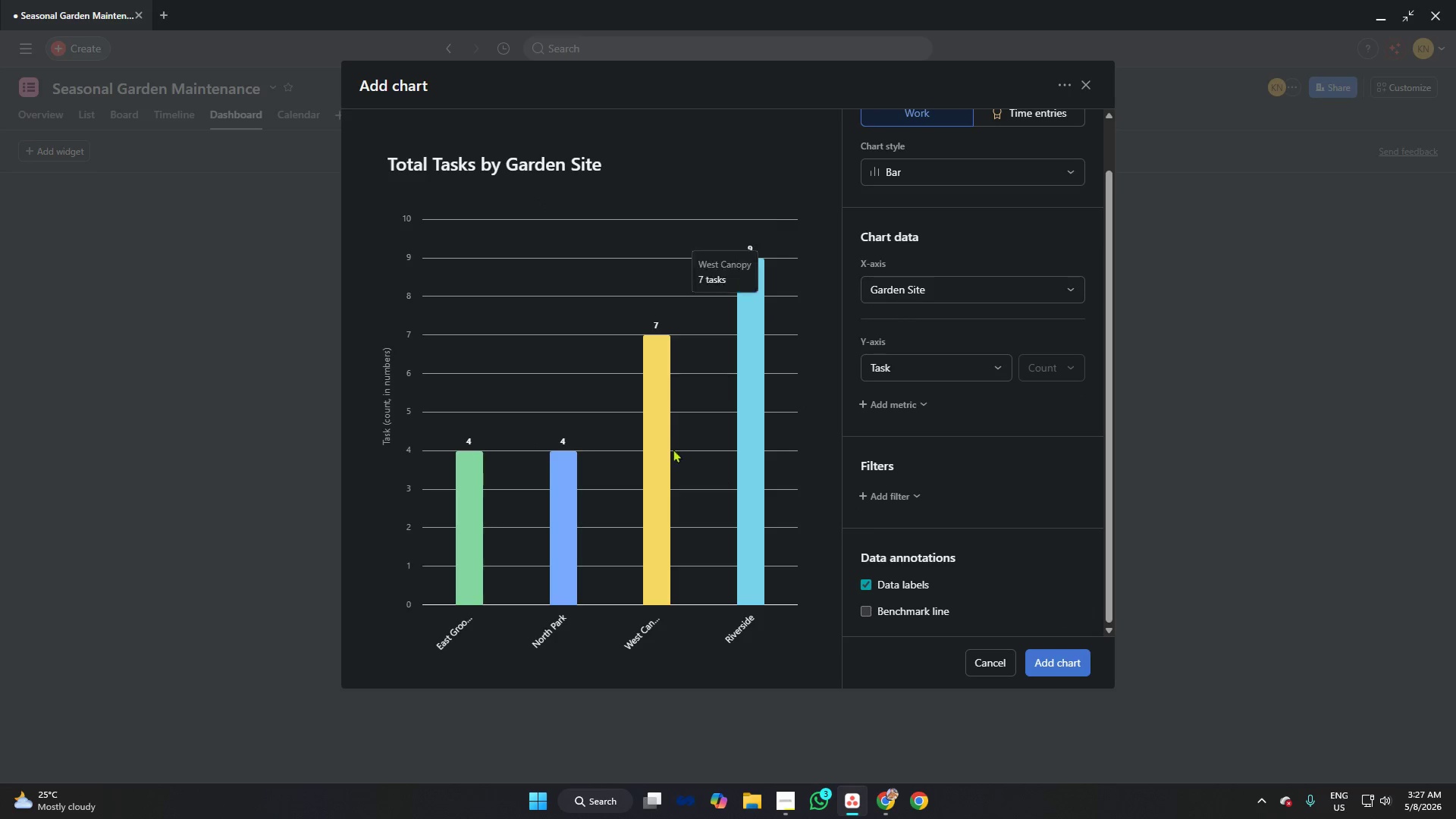 
left_click([661, 430])
 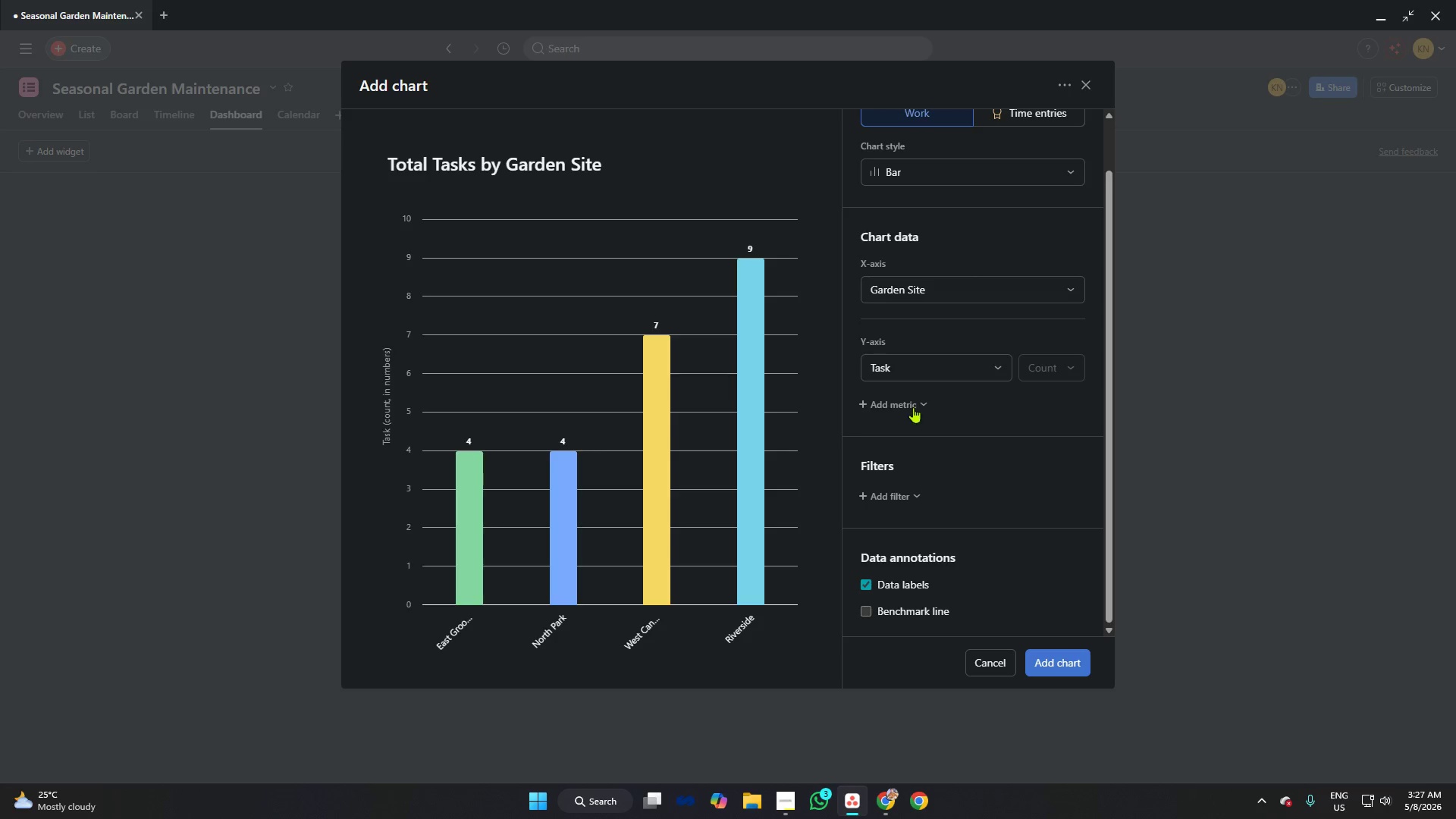 
left_click([1059, 664])
 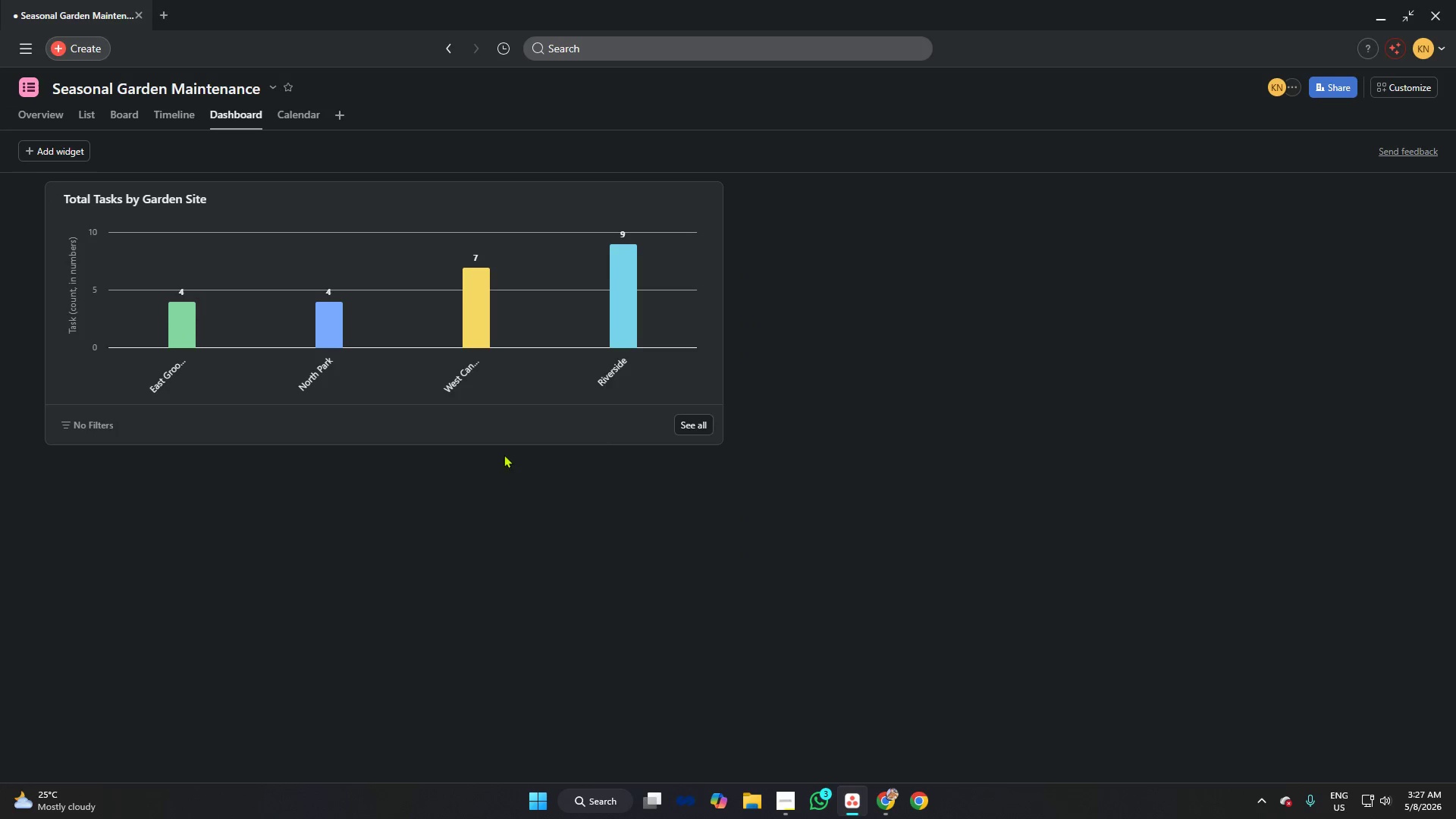 
left_click_drag(start_coordinate=[413, 441], to_coordinate=[394, 698])
 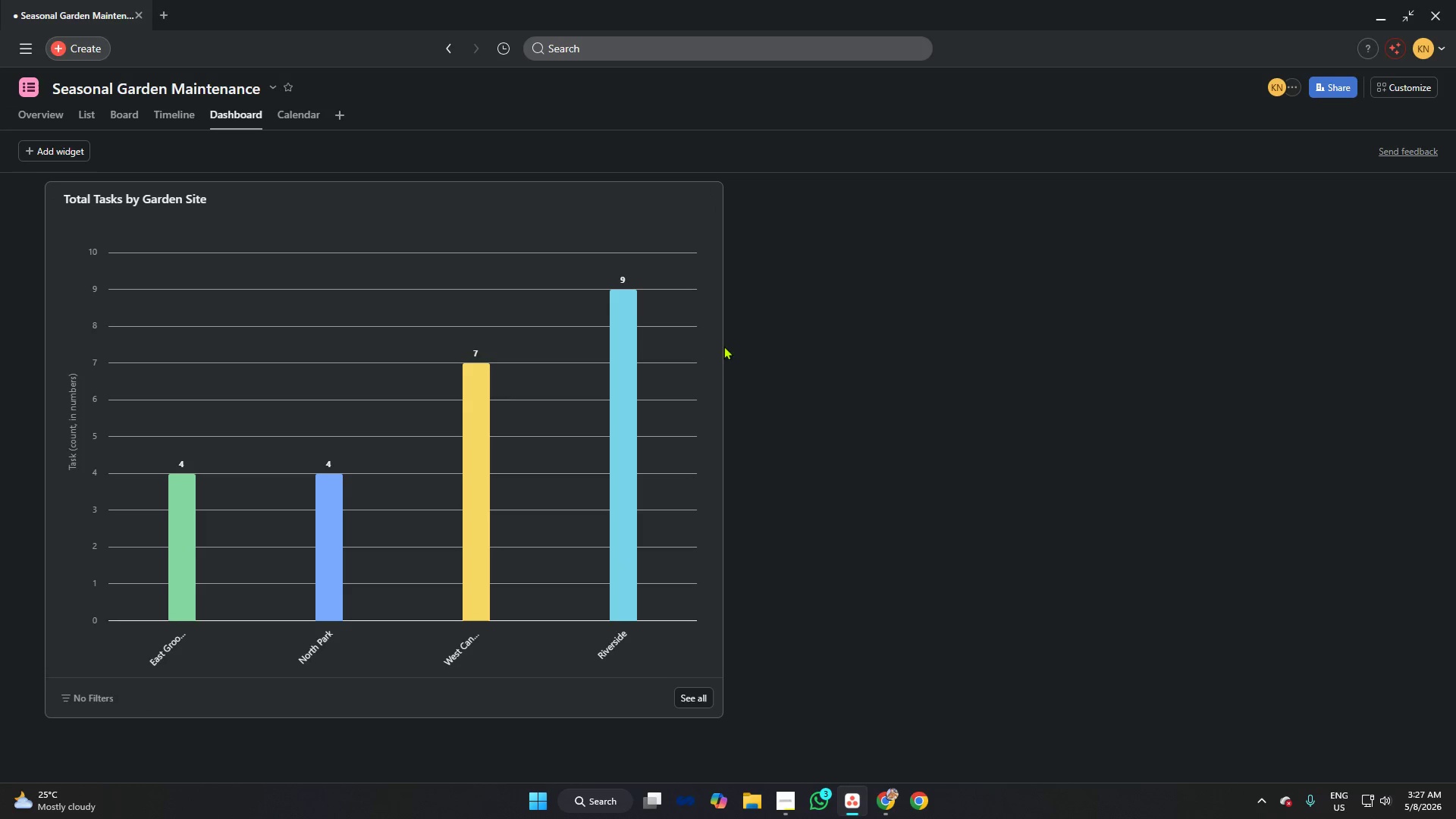 
left_click_drag(start_coordinate=[721, 346], to_coordinate=[381, 359])
 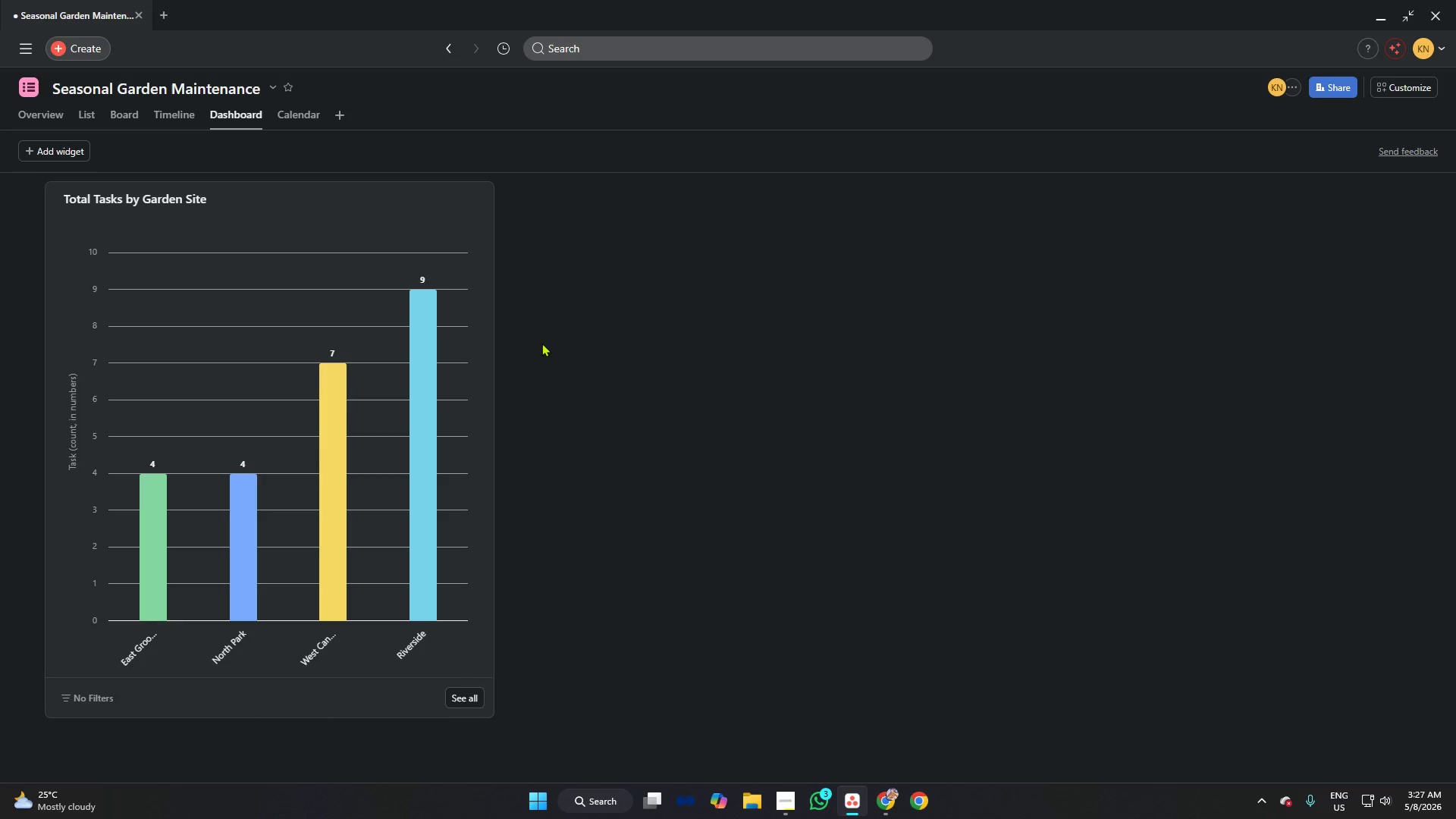 
left_click([544, 344])
 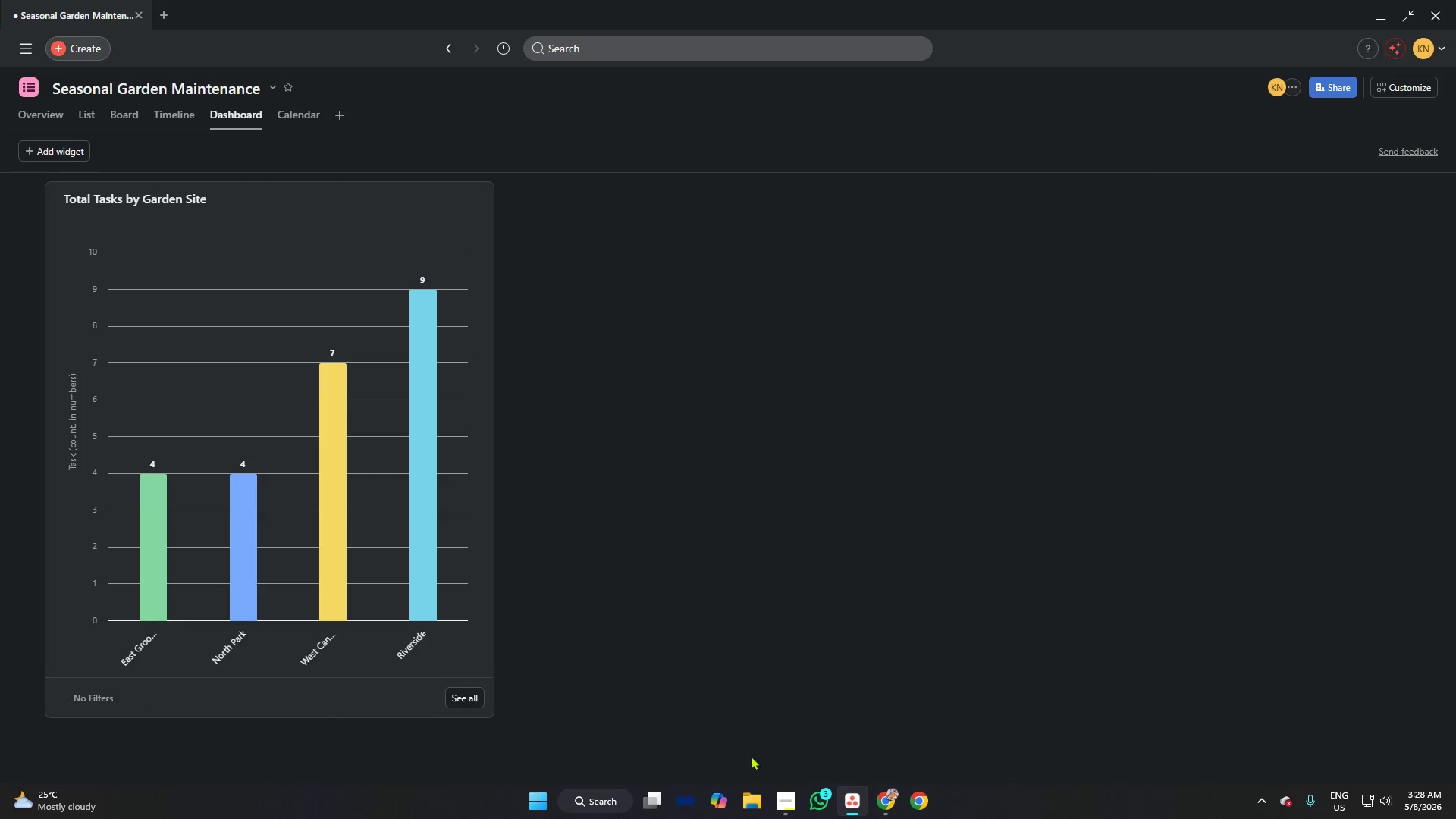 
left_click_drag(start_coordinate=[325, 717], to_coordinate=[346, 593])
 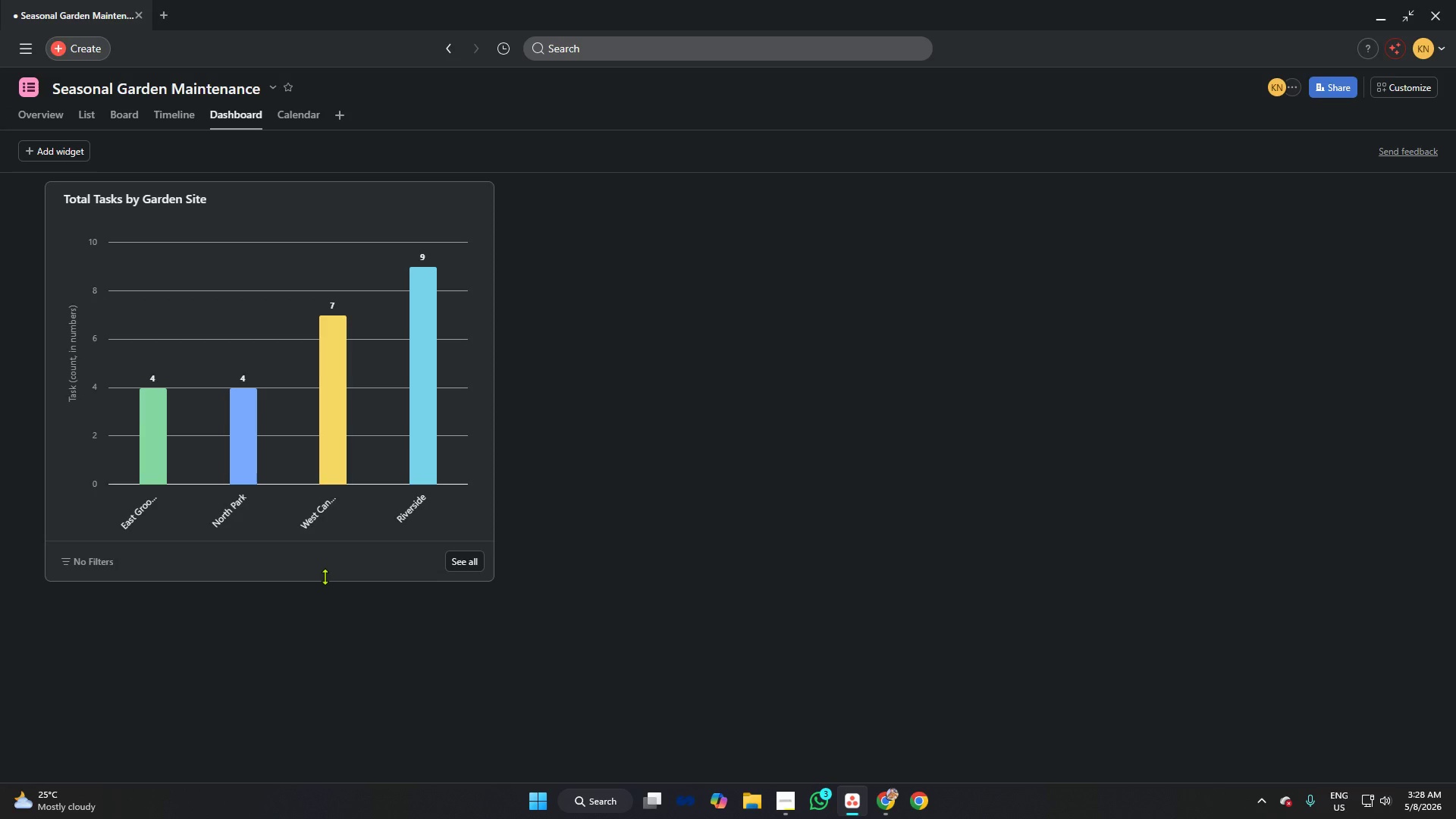 
left_click_drag(start_coordinate=[324, 576], to_coordinate=[299, 751])
 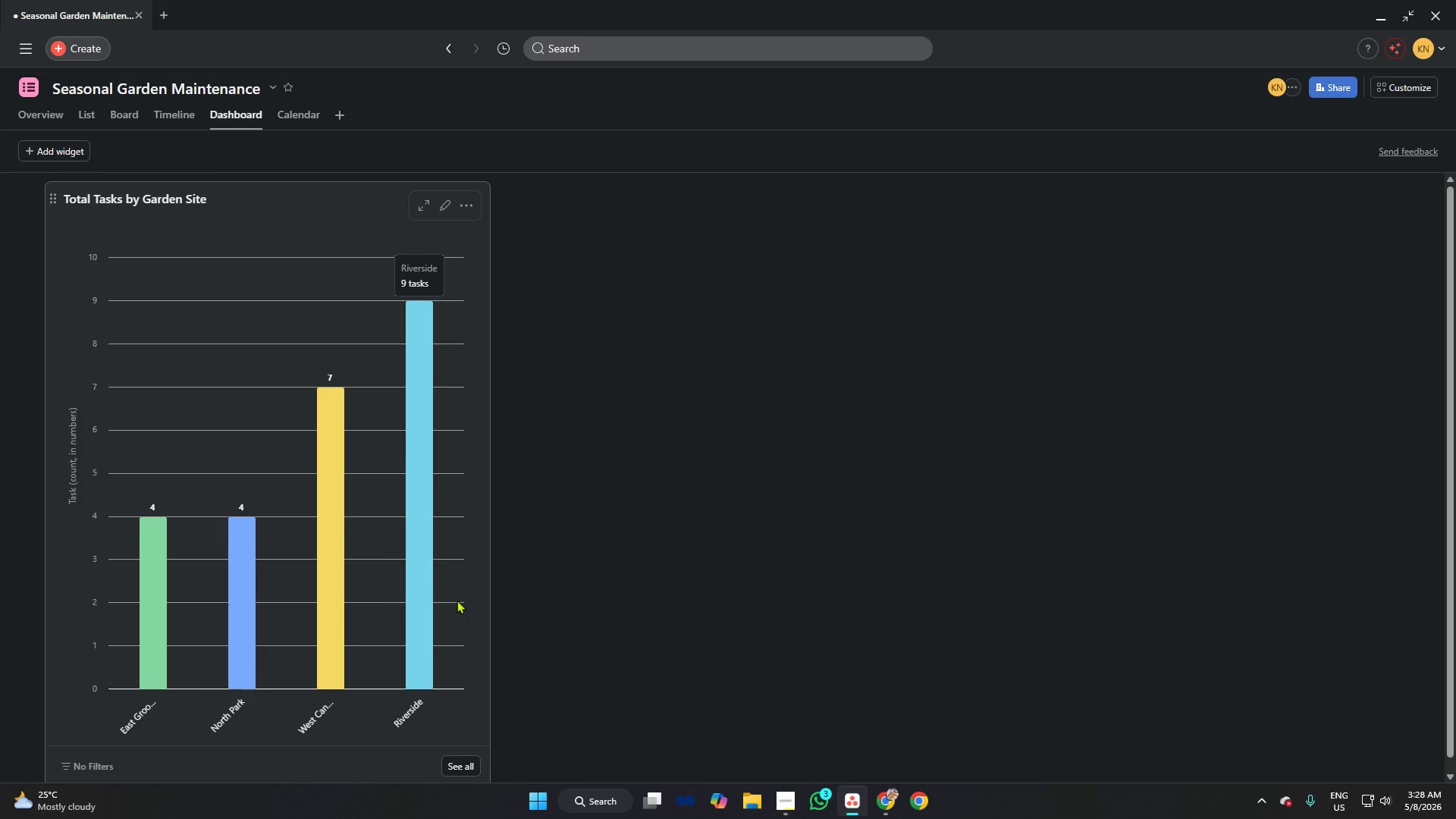 
scroll: coordinate [444, 557], scroll_direction: down, amount: 3.0
 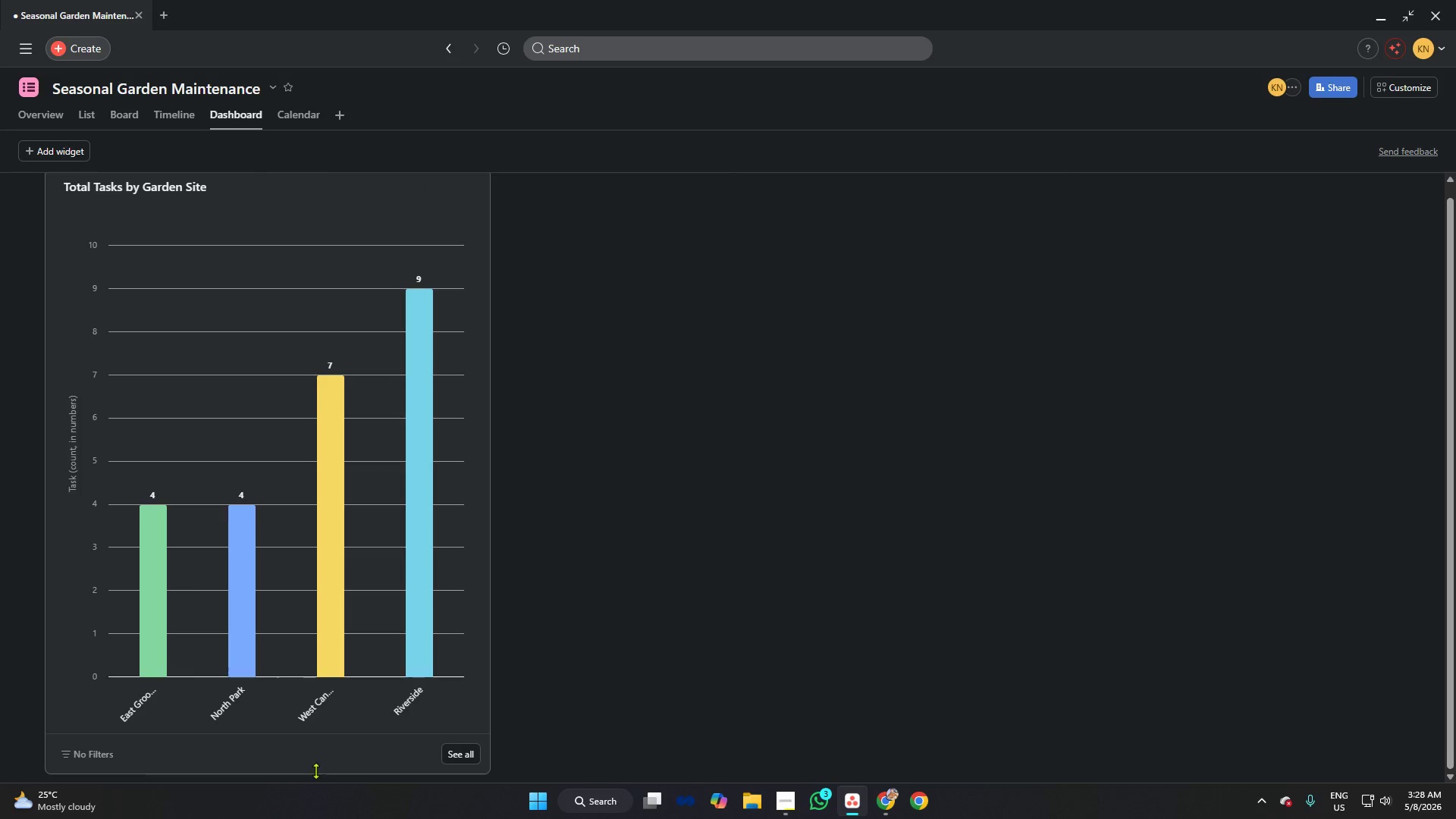 
left_click_drag(start_coordinate=[315, 772], to_coordinate=[325, 724])
 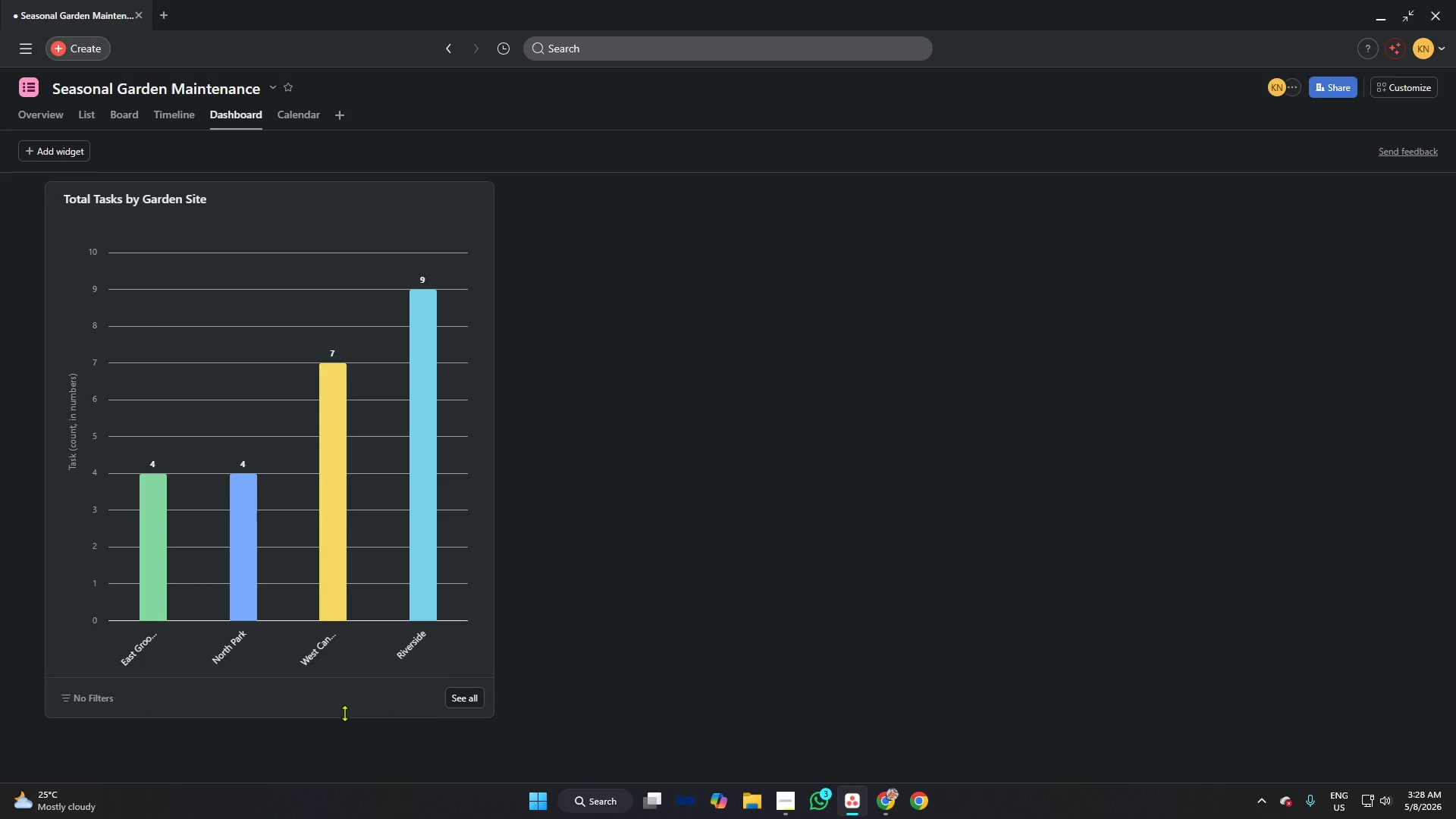 
left_click([346, 708])
 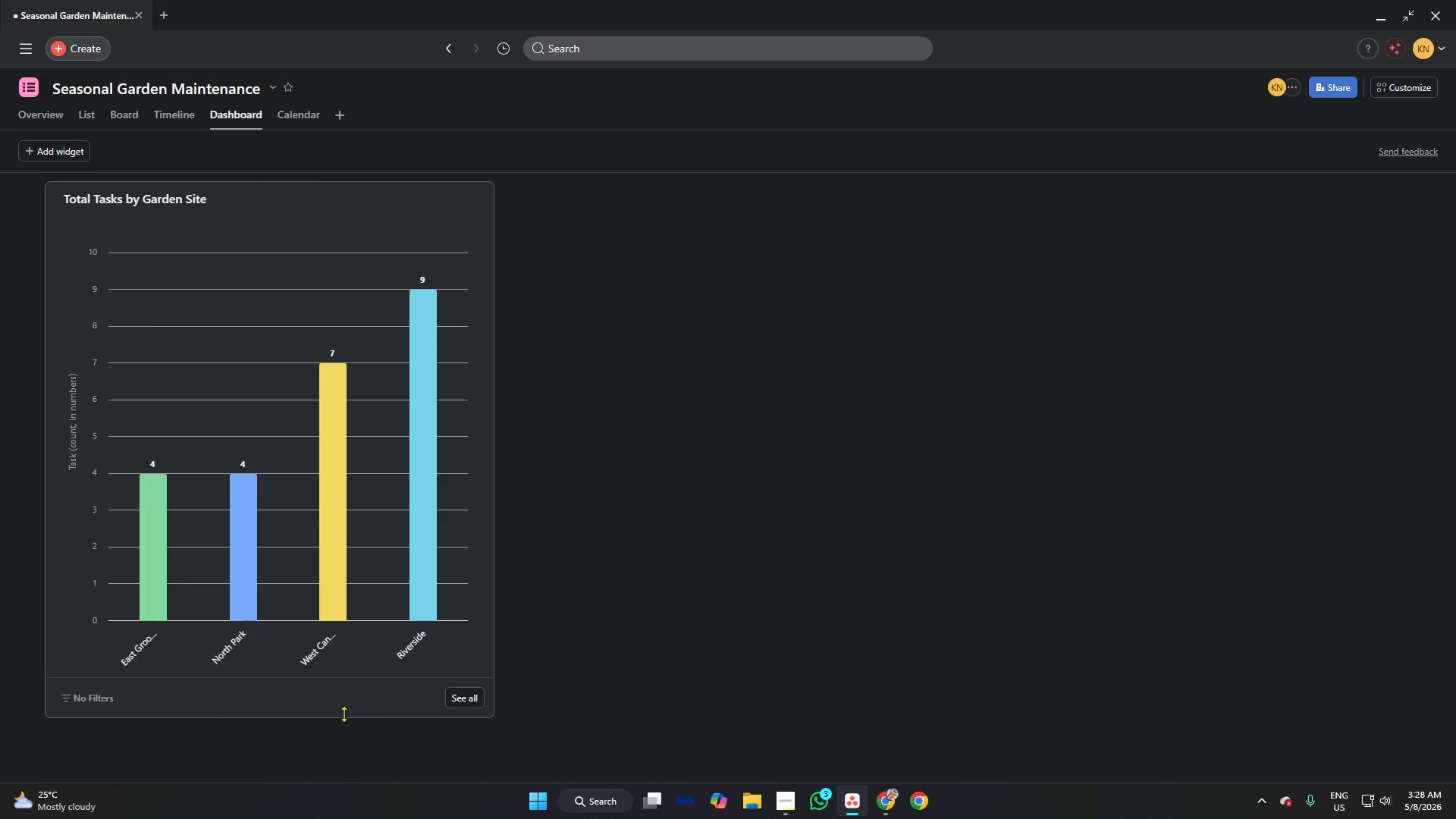 
left_click_drag(start_coordinate=[344, 714], to_coordinate=[349, 746])
 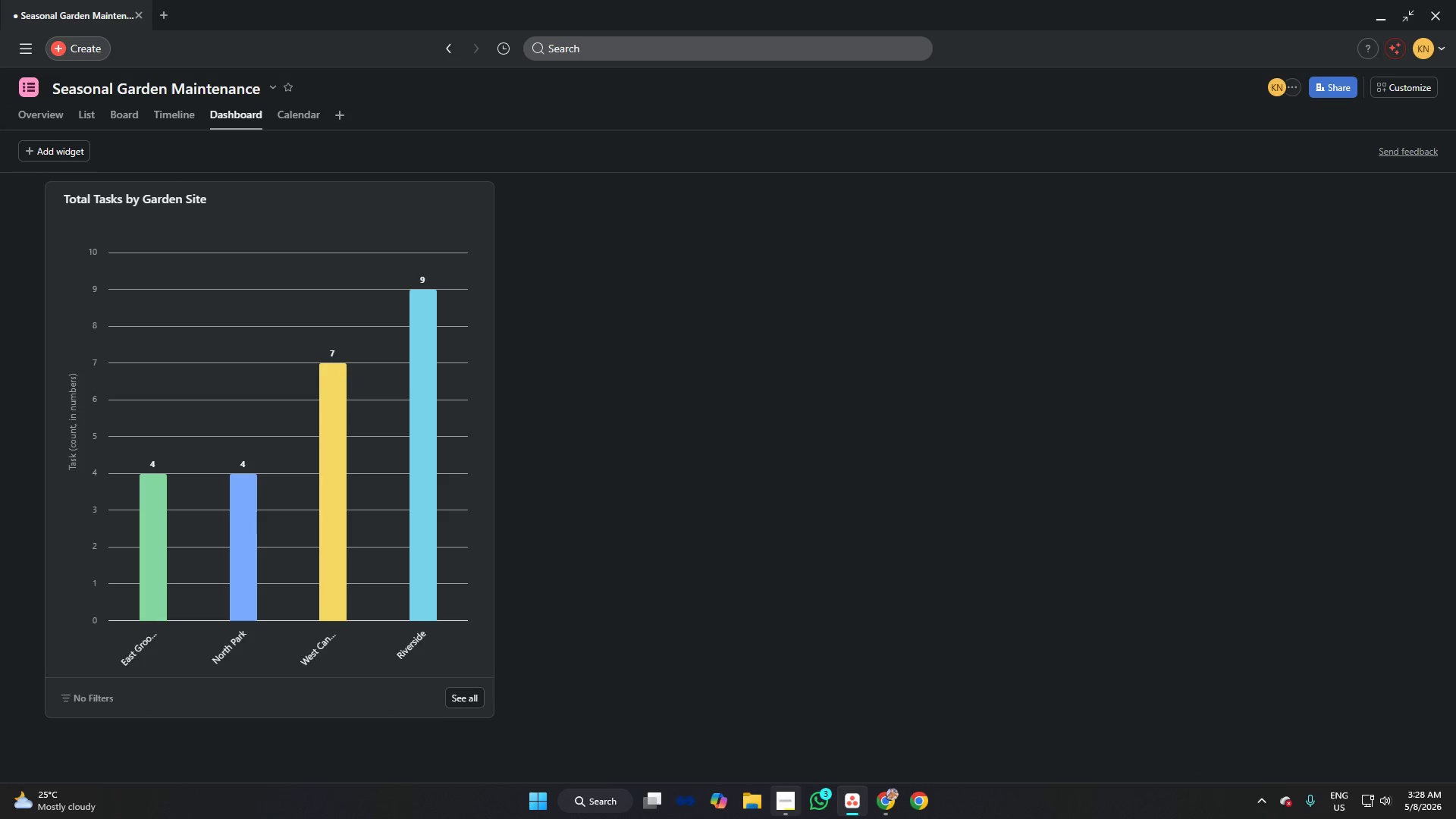 
left_click([786, 805])